 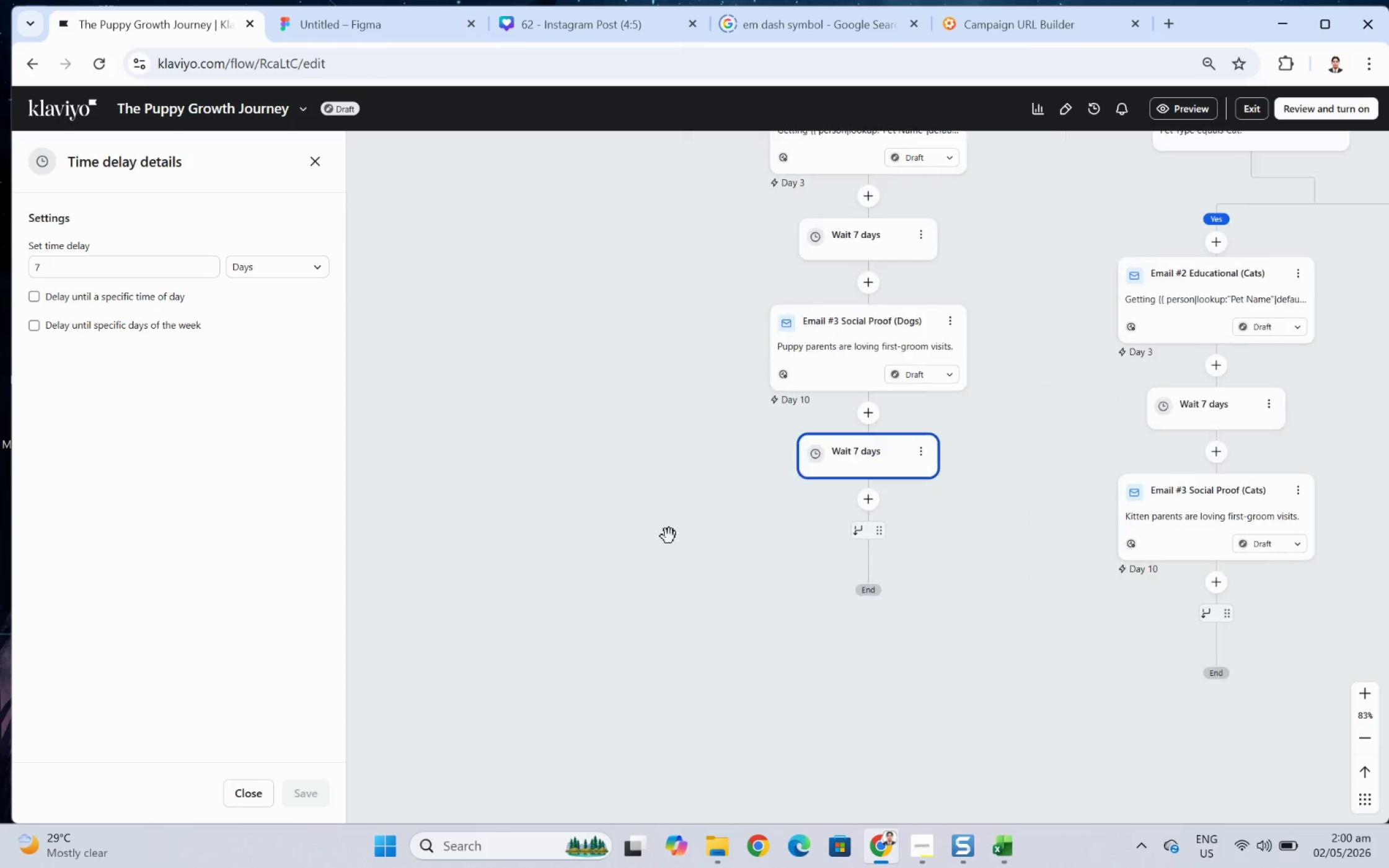 
left_click([918, 446])
 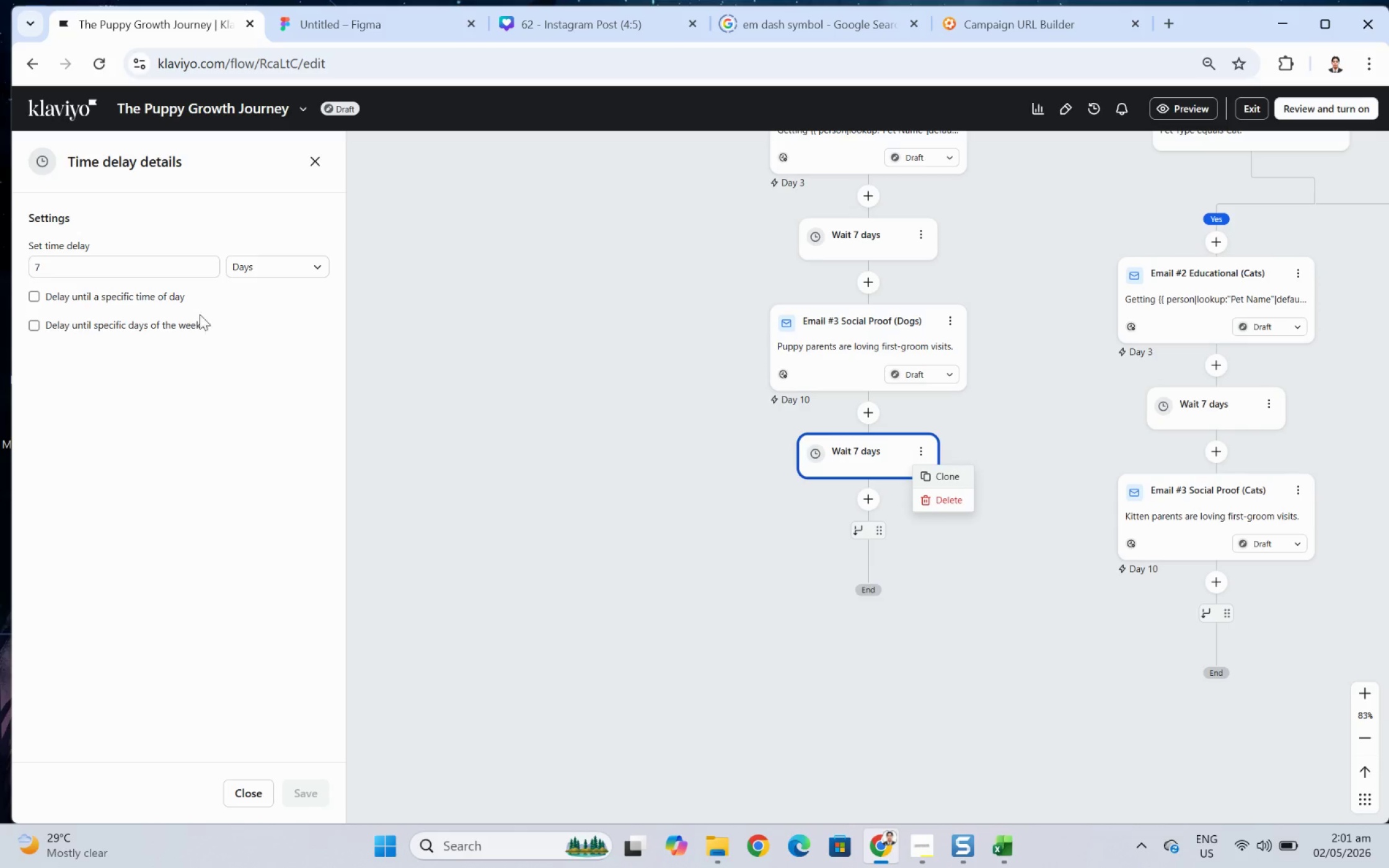 
double_click([185, 264])
 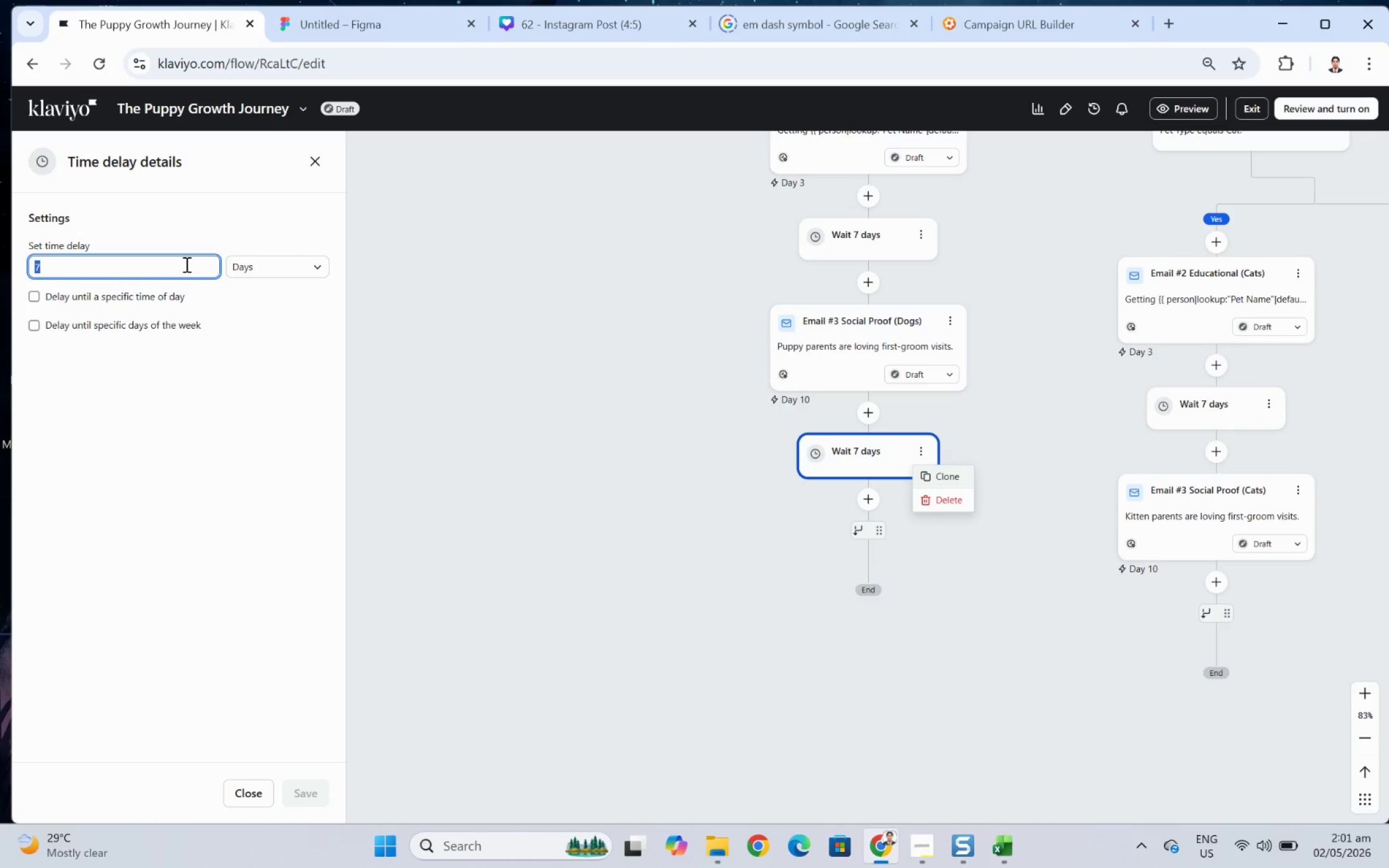 
key(Numpad1)
 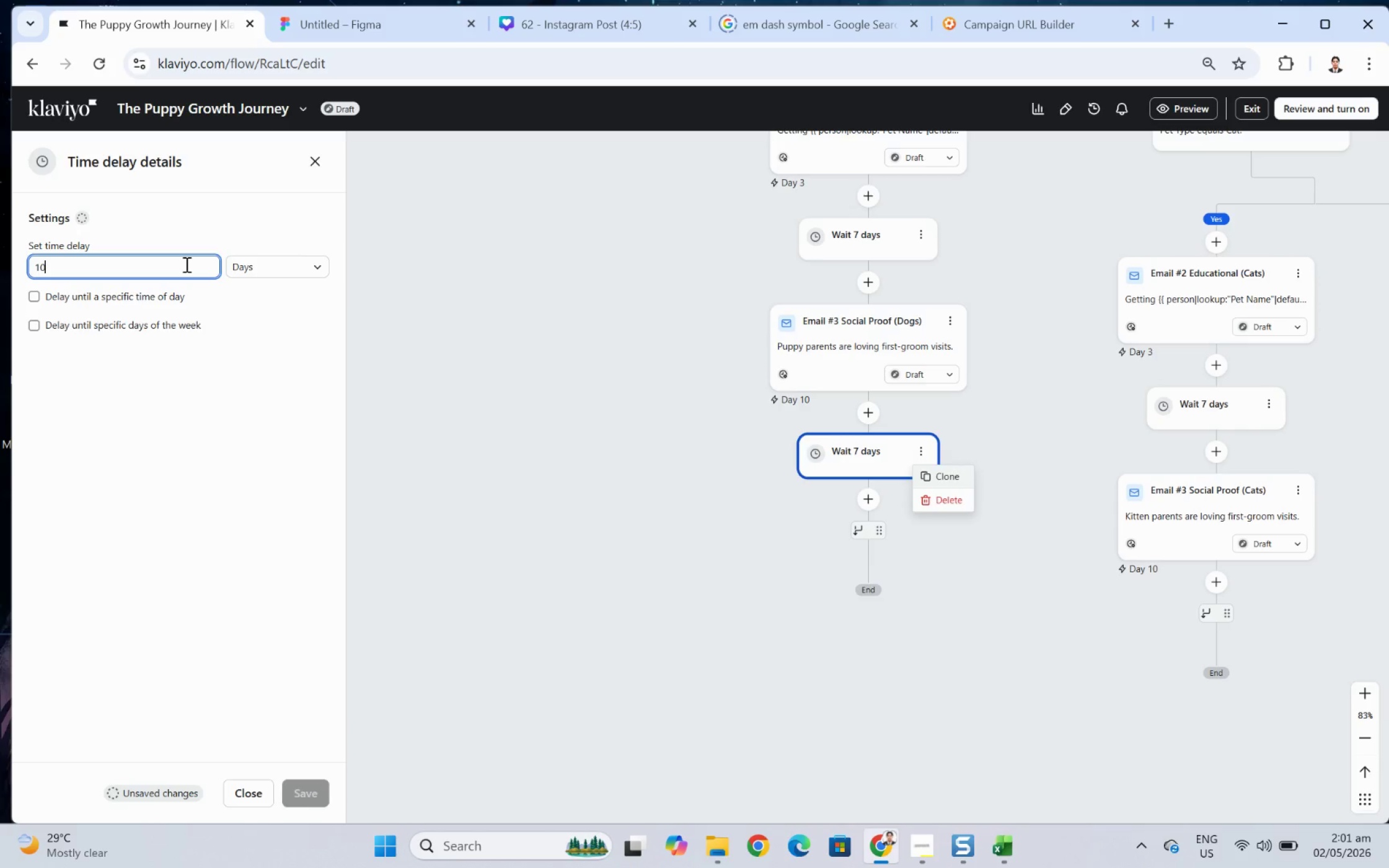 
key(Numpad0)
 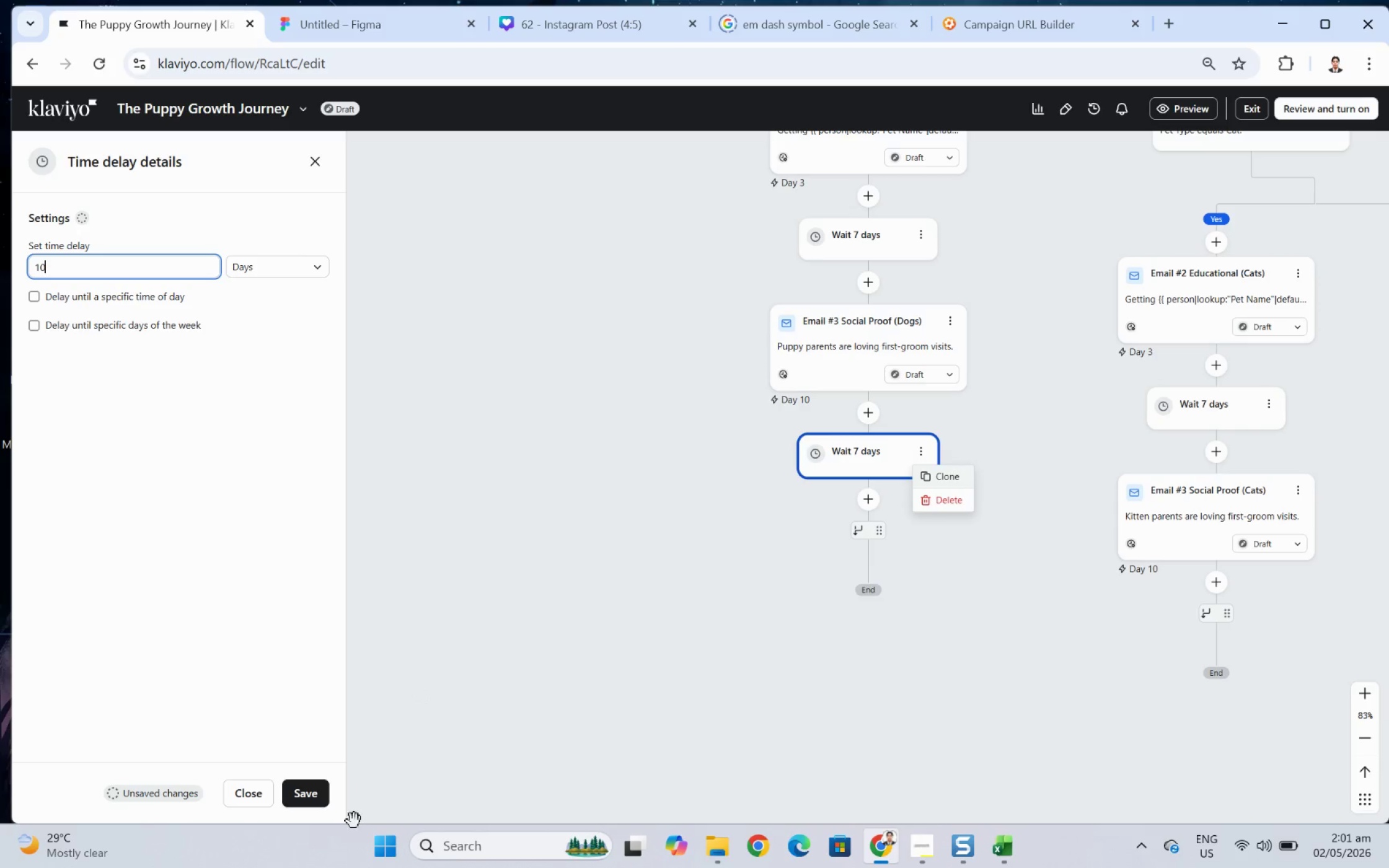 
left_click([311, 786])
 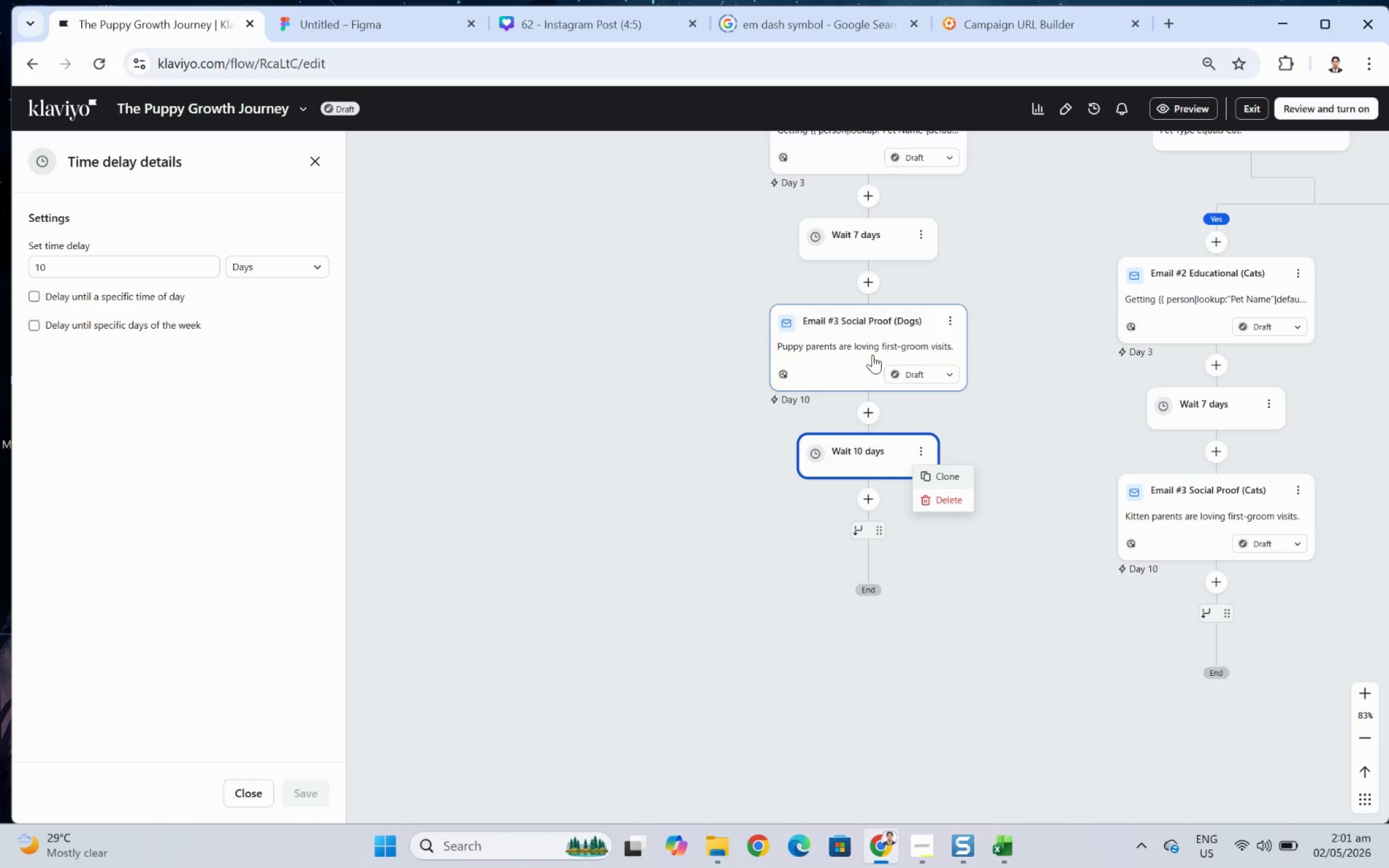 
left_click([842, 333])
 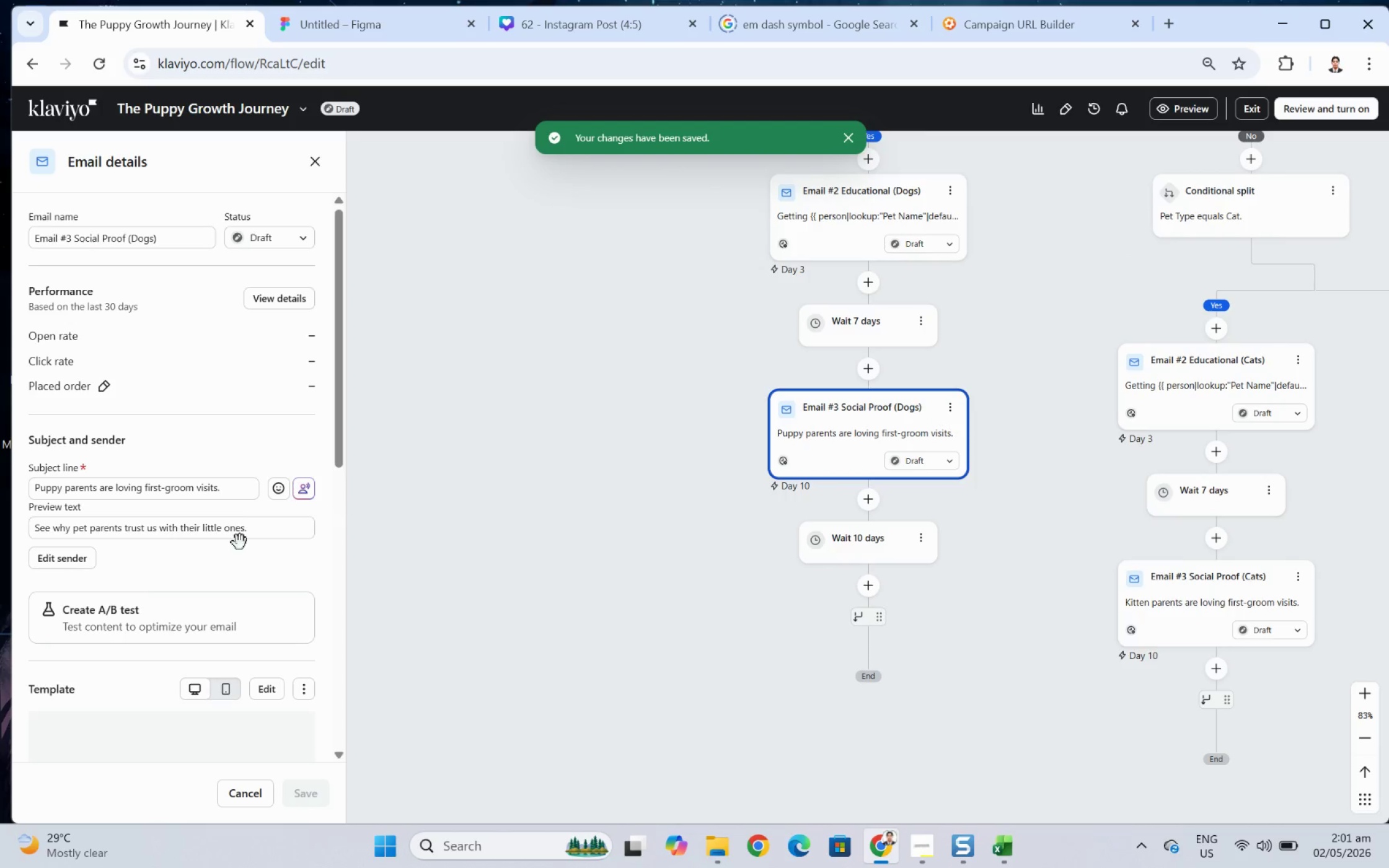 
scroll: coordinate [102, 616], scroll_direction: down, amount: 5.0
 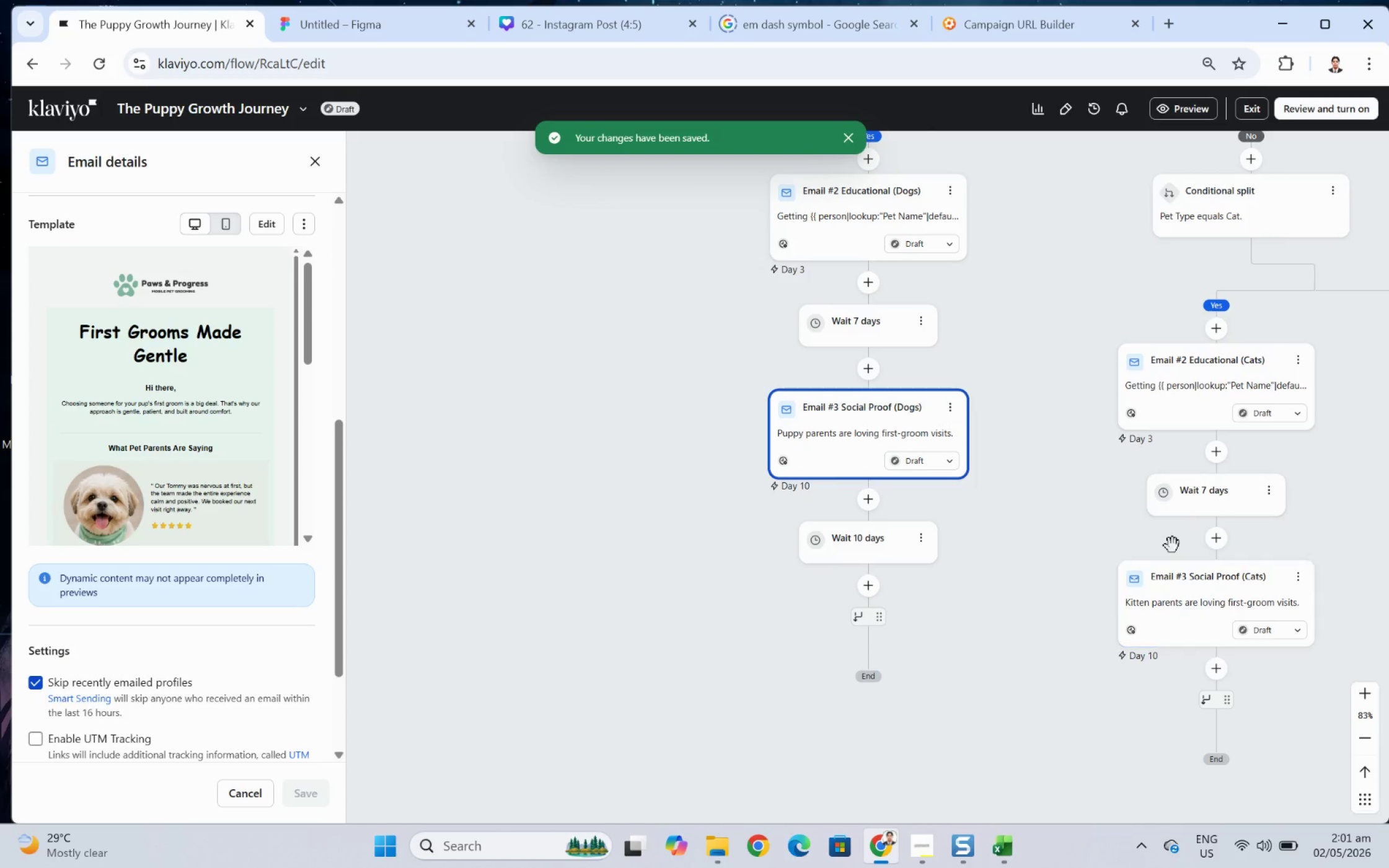 
left_click([1186, 596])
 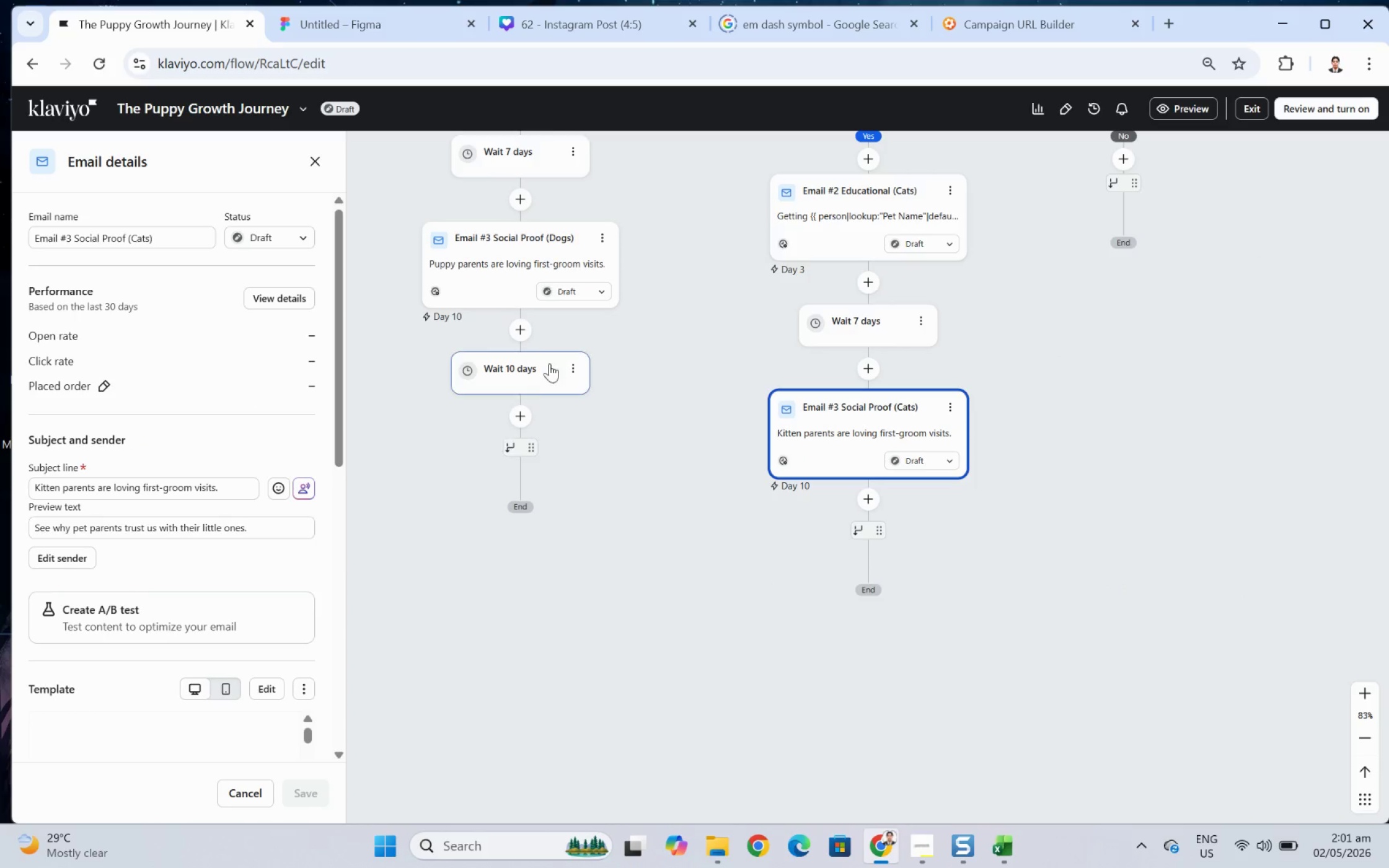 
left_click([571, 366])
 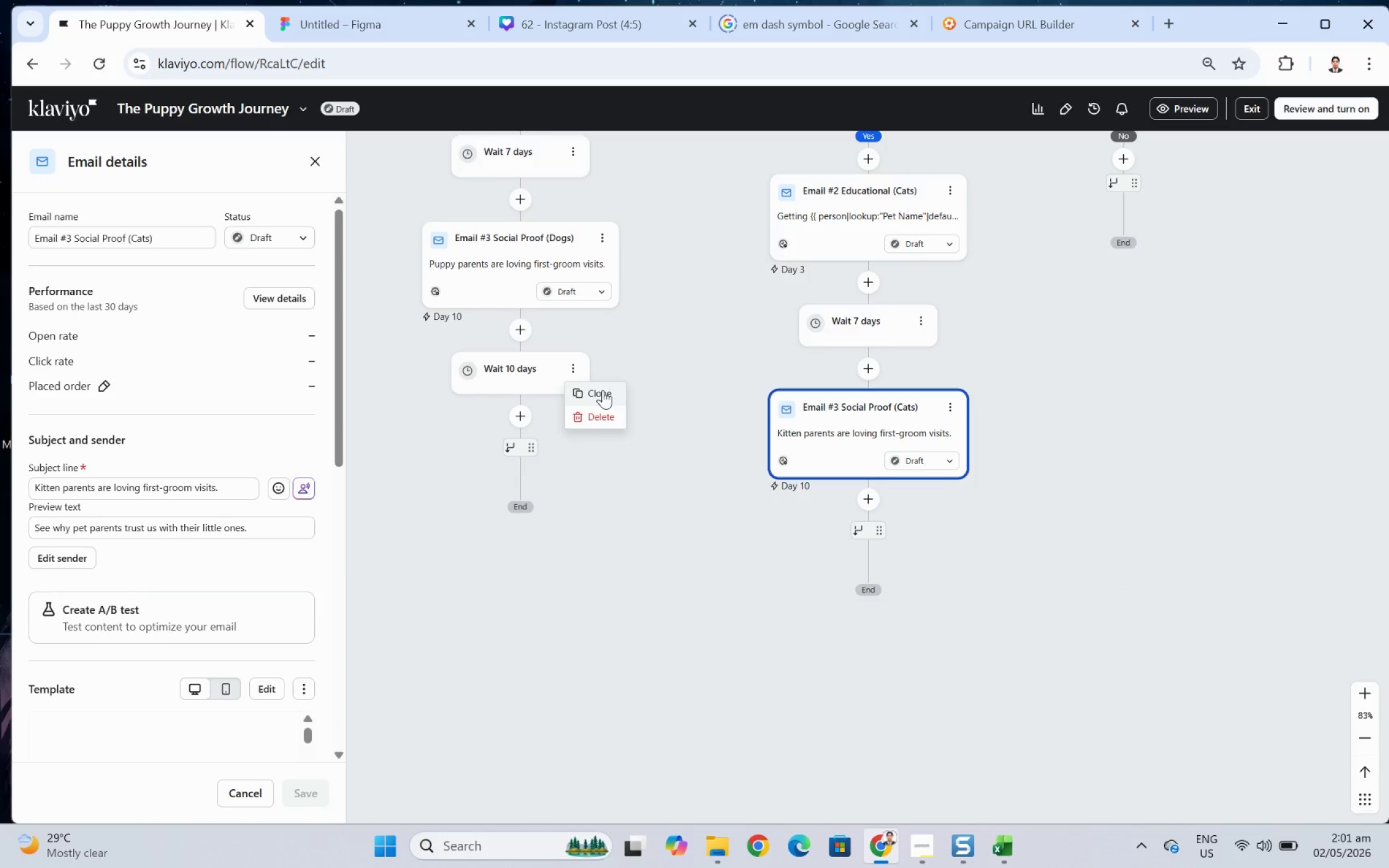 
left_click([604, 393])
 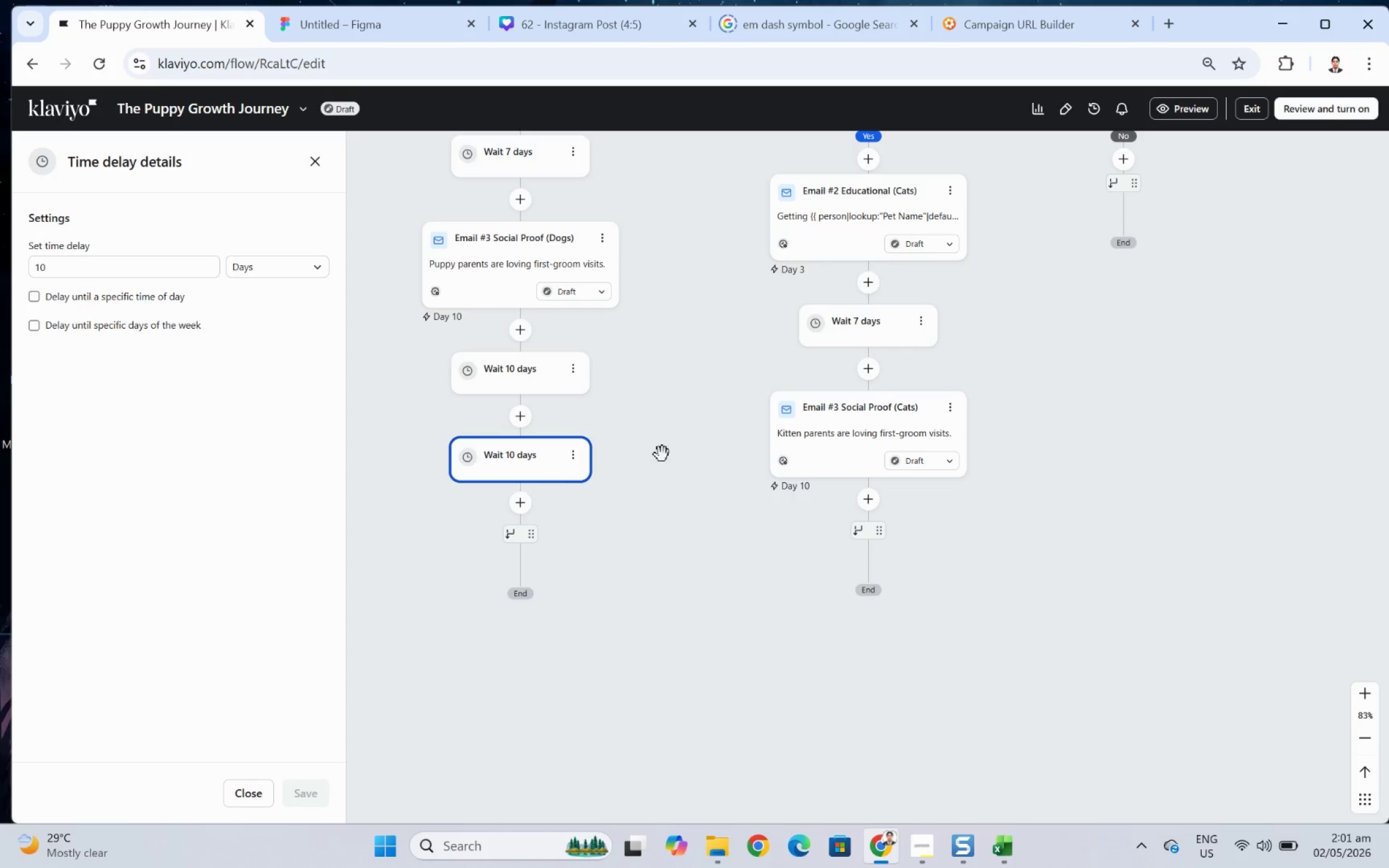 
left_click_drag(start_coordinate=[528, 460], to_coordinate=[918, 487])
 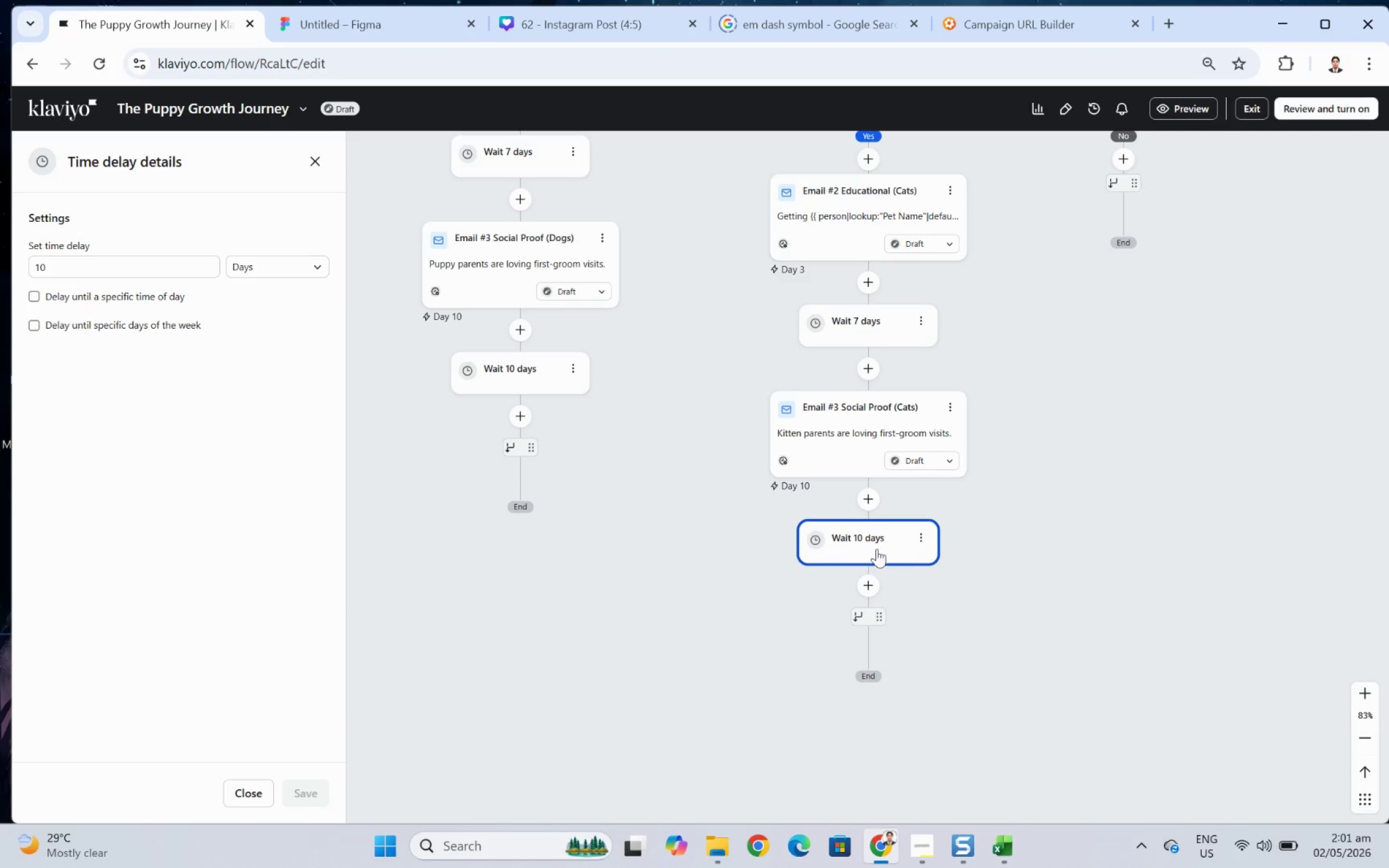 
left_click_drag(start_coordinate=[708, 550], to_coordinate=[765, 582])
 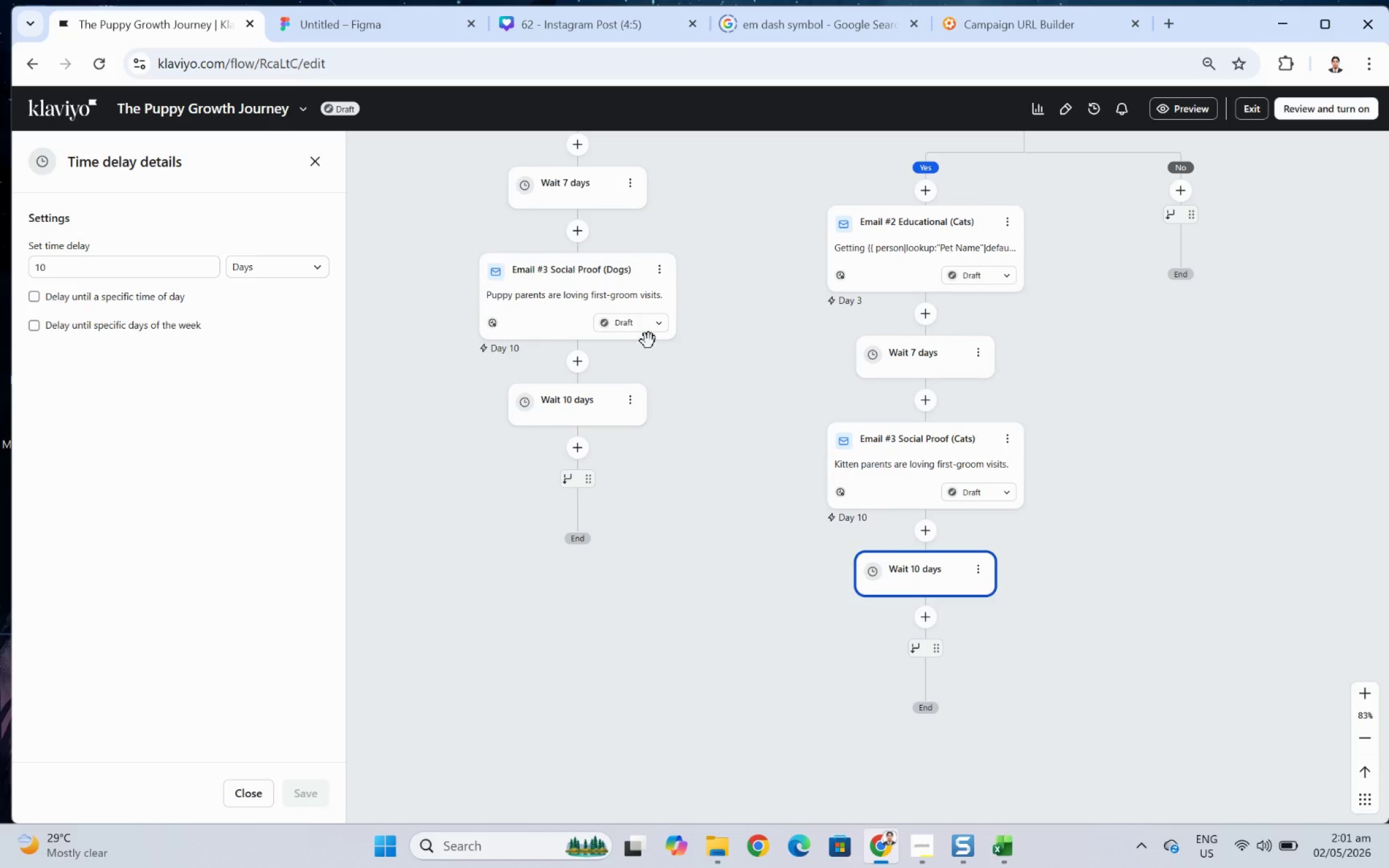 
left_click([660, 272])
 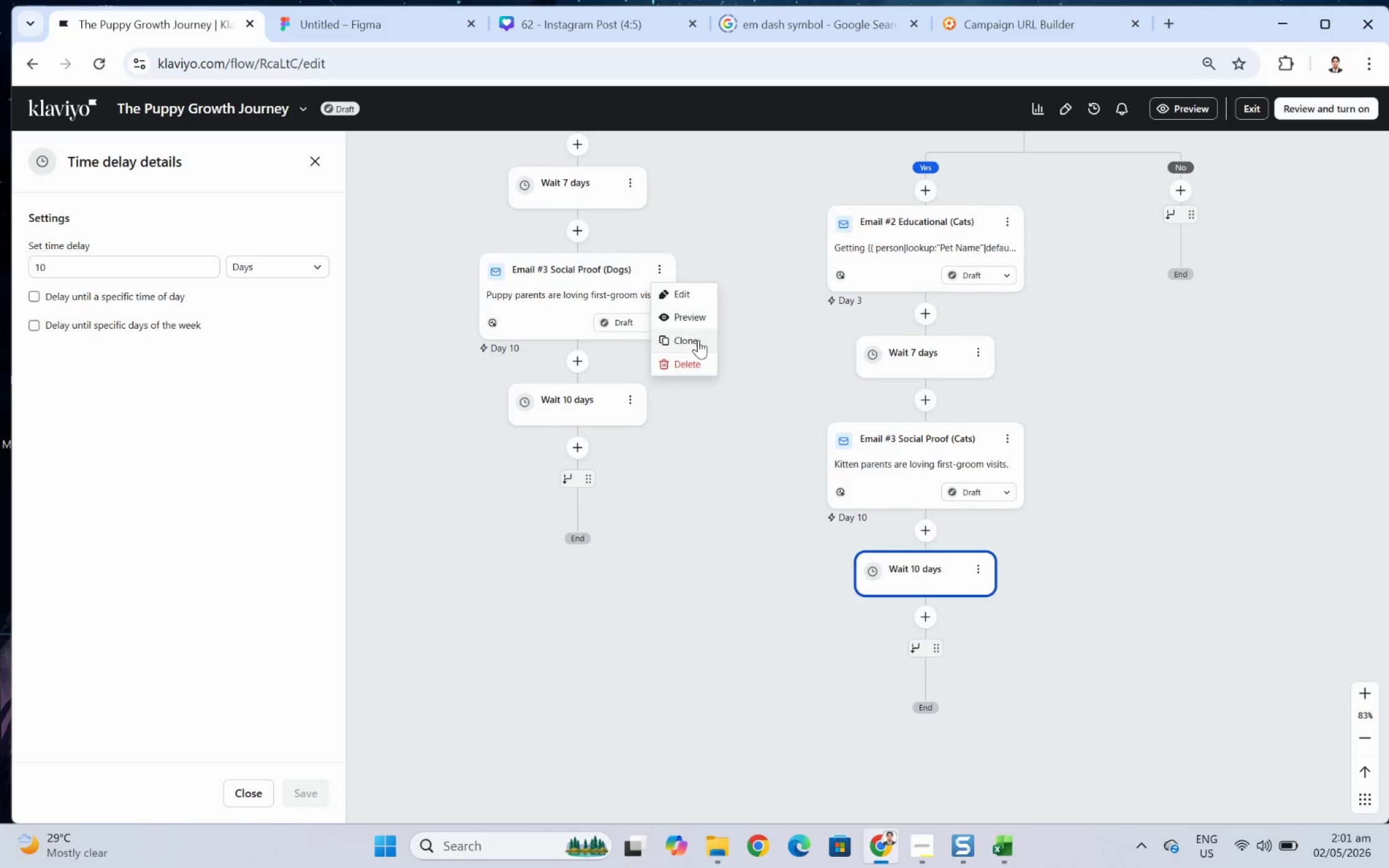 
left_click([699, 345])
 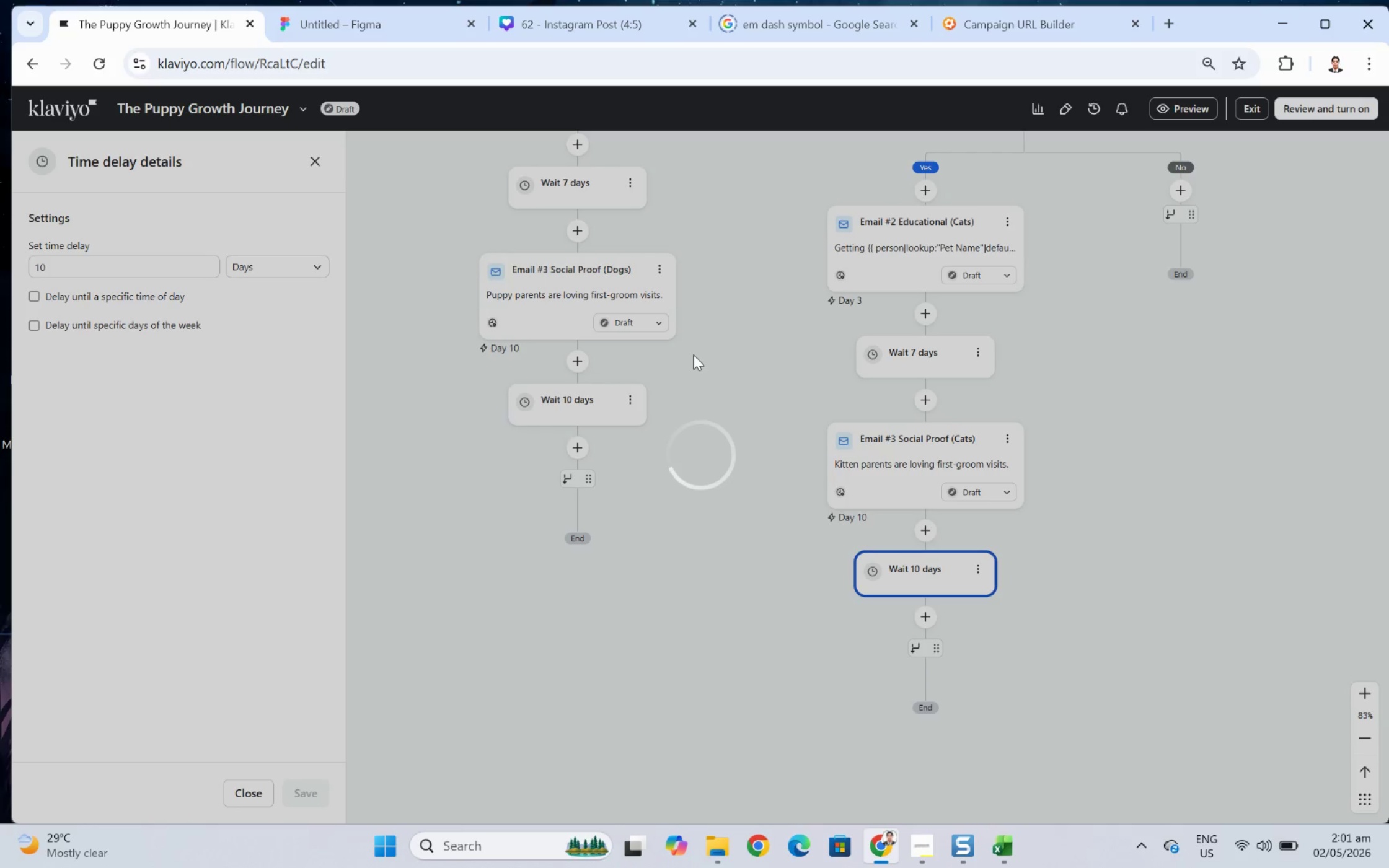 
mouse_move([674, 337])
 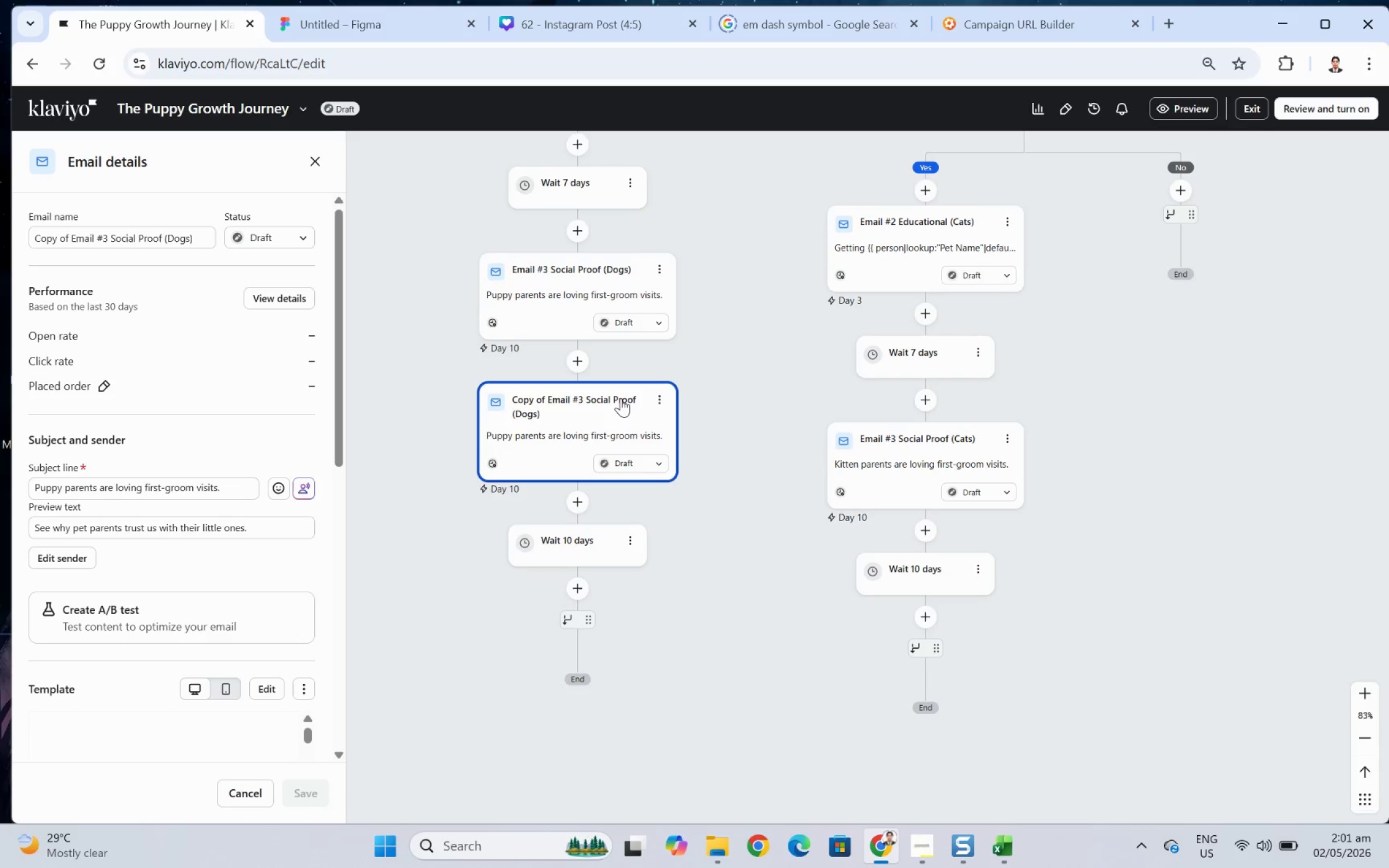 
left_click_drag(start_coordinate=[619, 399], to_coordinate=[606, 568])
 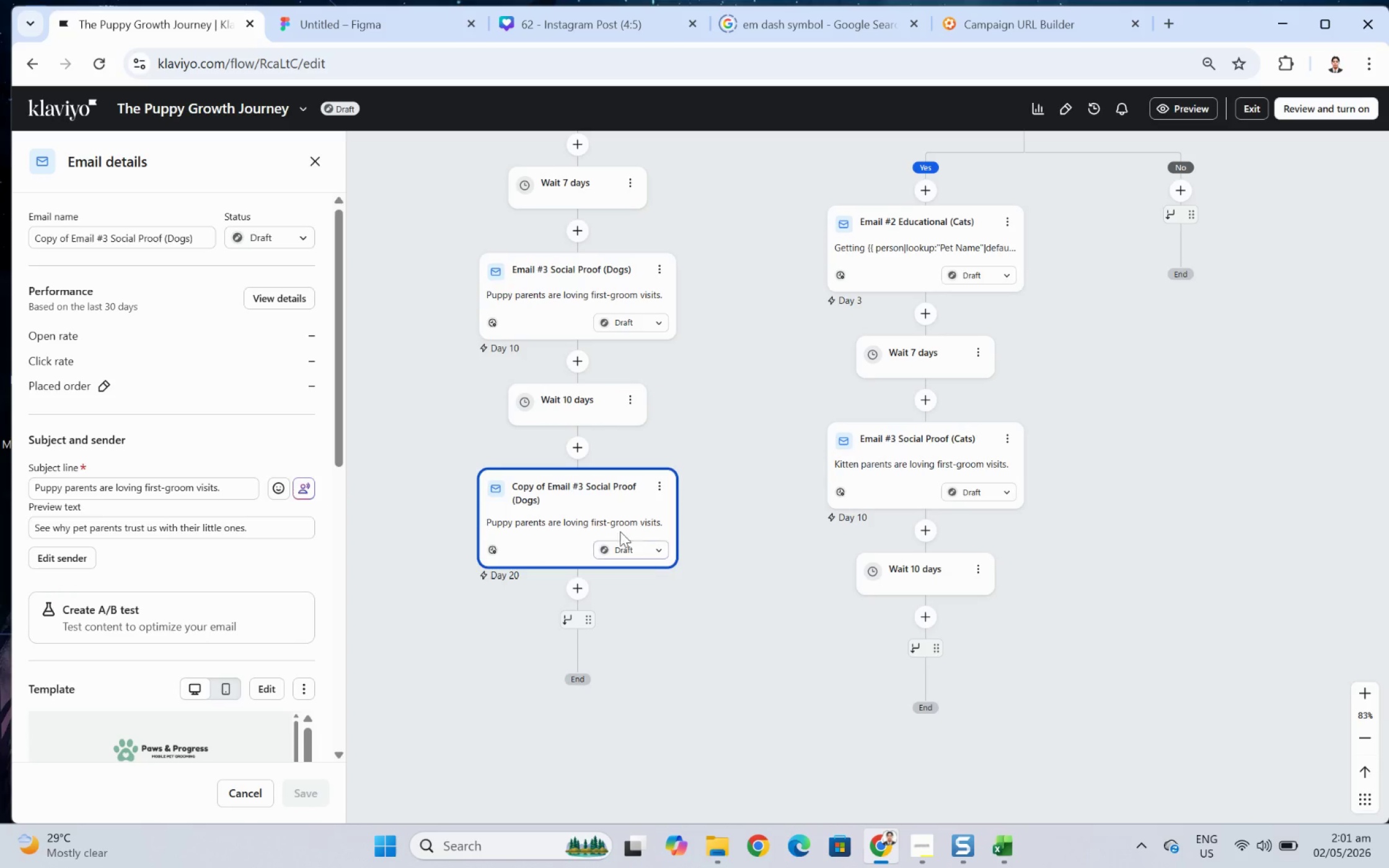 
left_click([663, 483])
 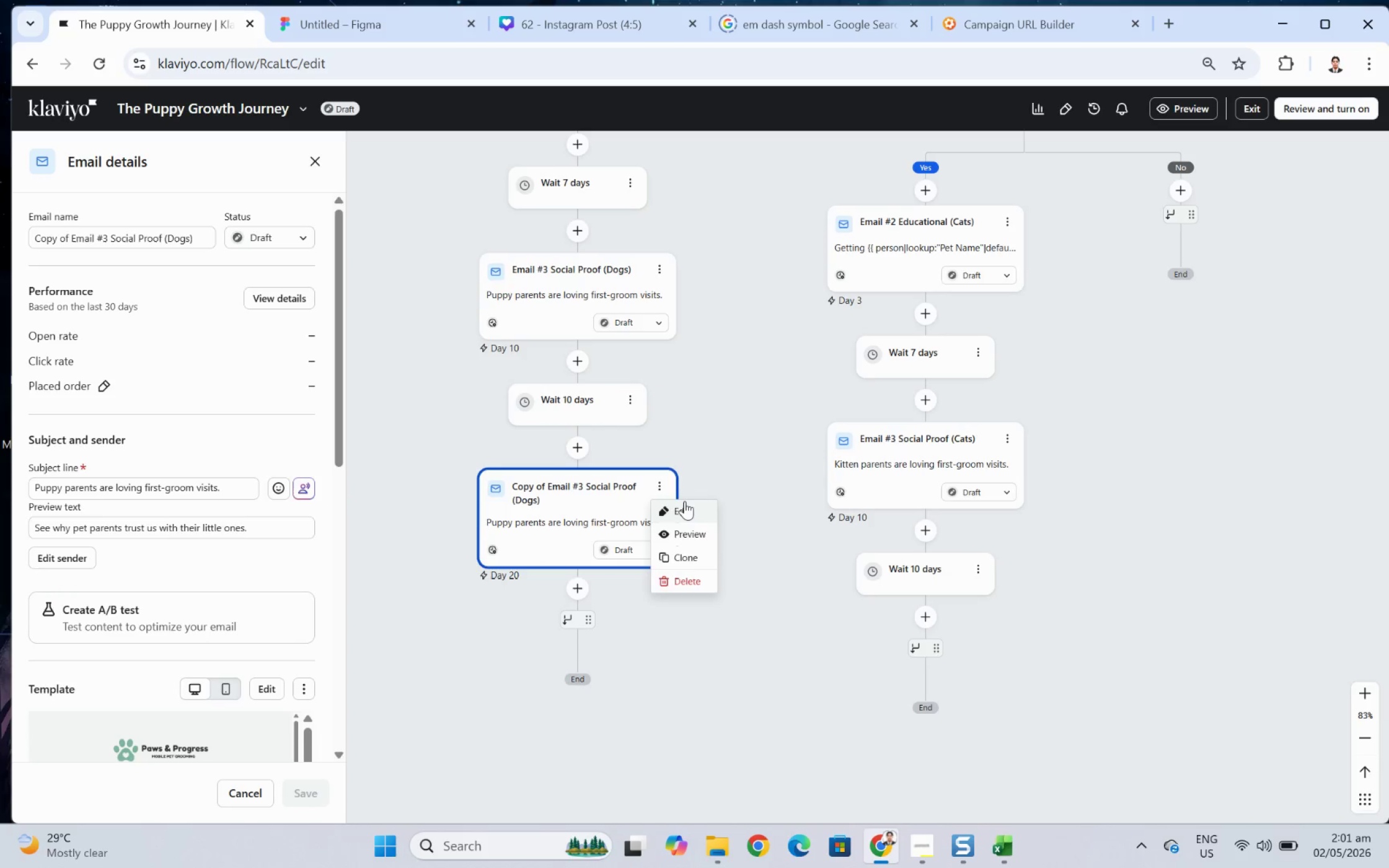 
left_click([686, 510])
 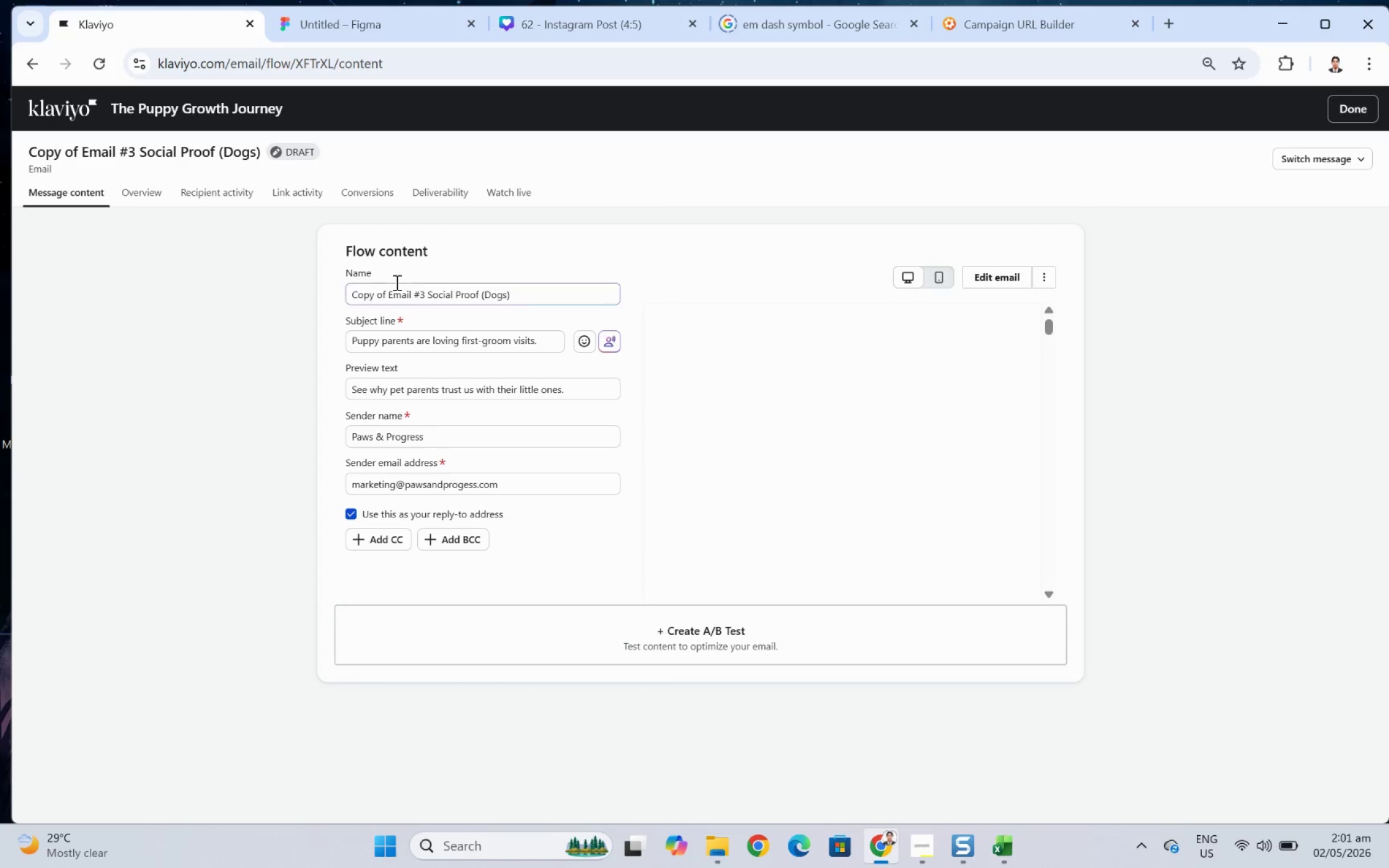 
left_click_drag(start_coordinate=[390, 290], to_coordinate=[331, 295])
 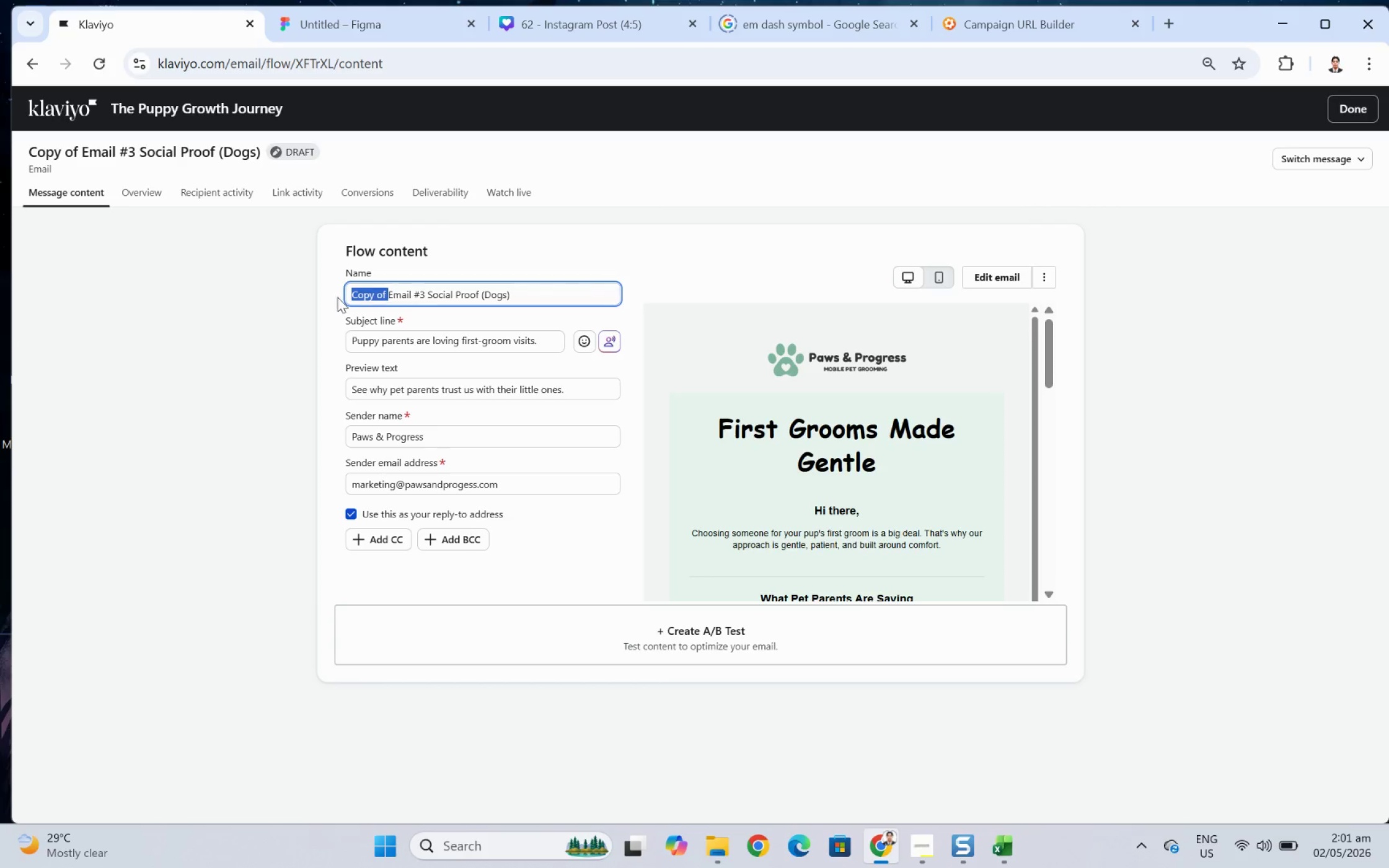 
key(Backspace)
 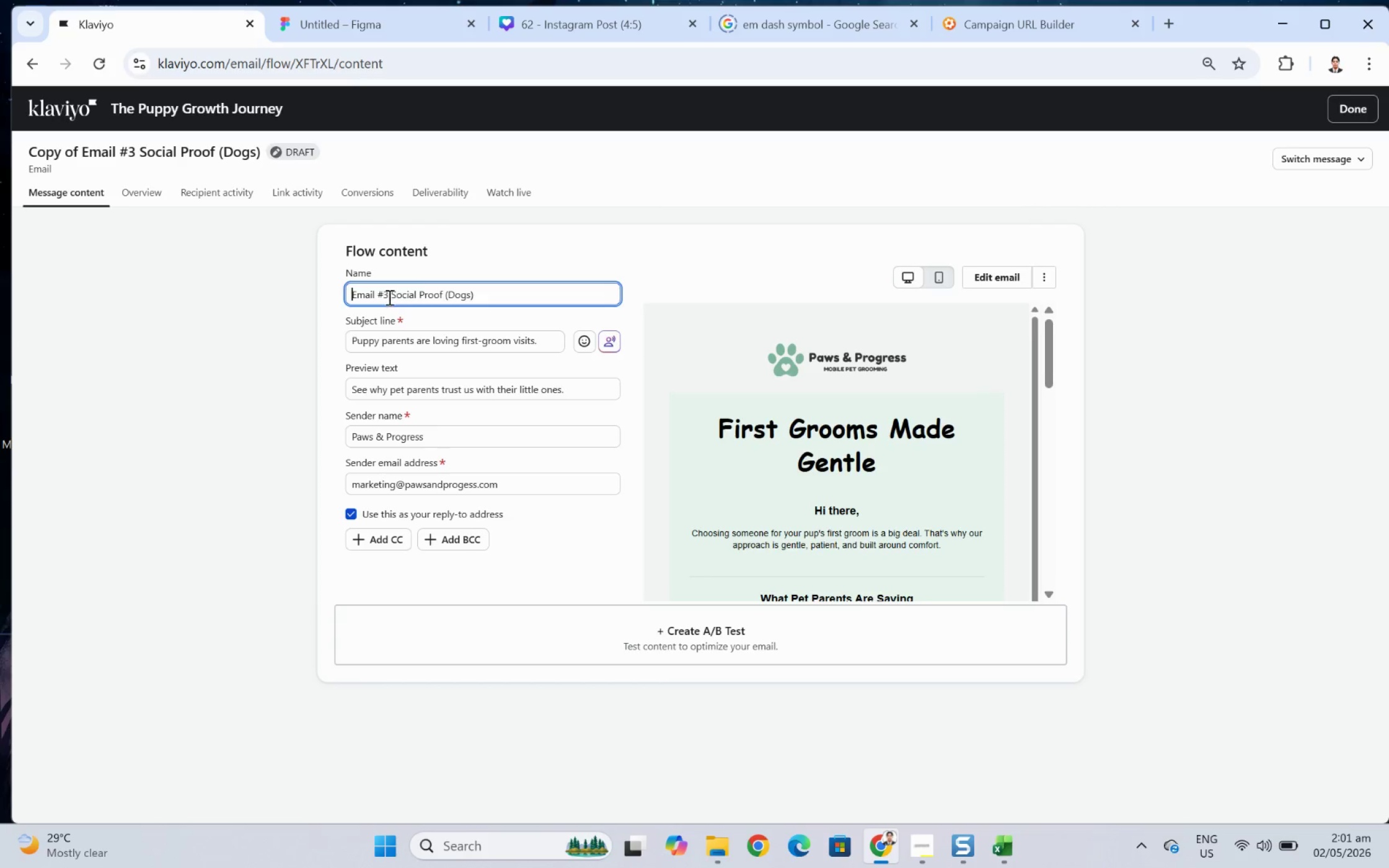 
left_click([387, 297])
 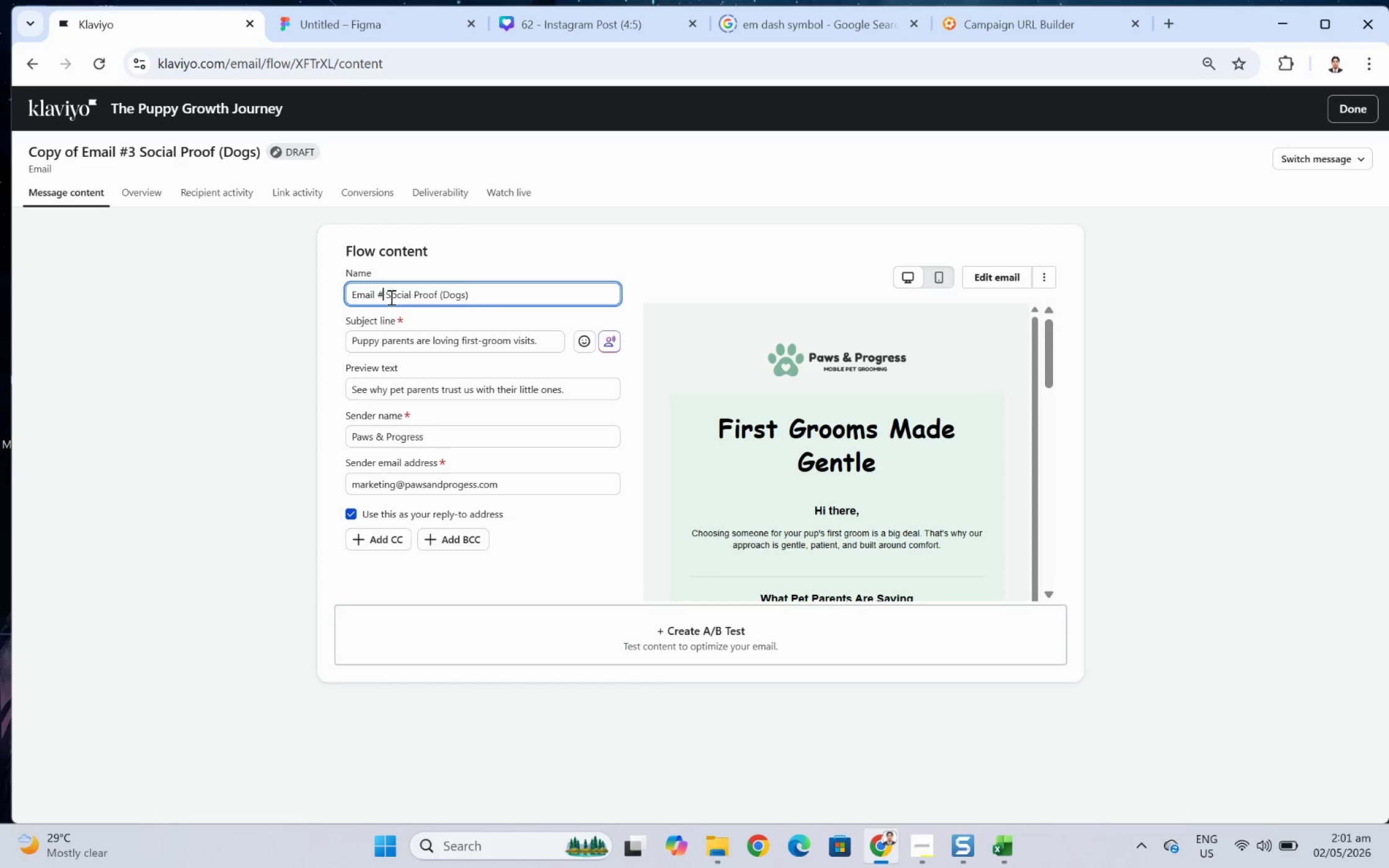 
key(Backspace)
 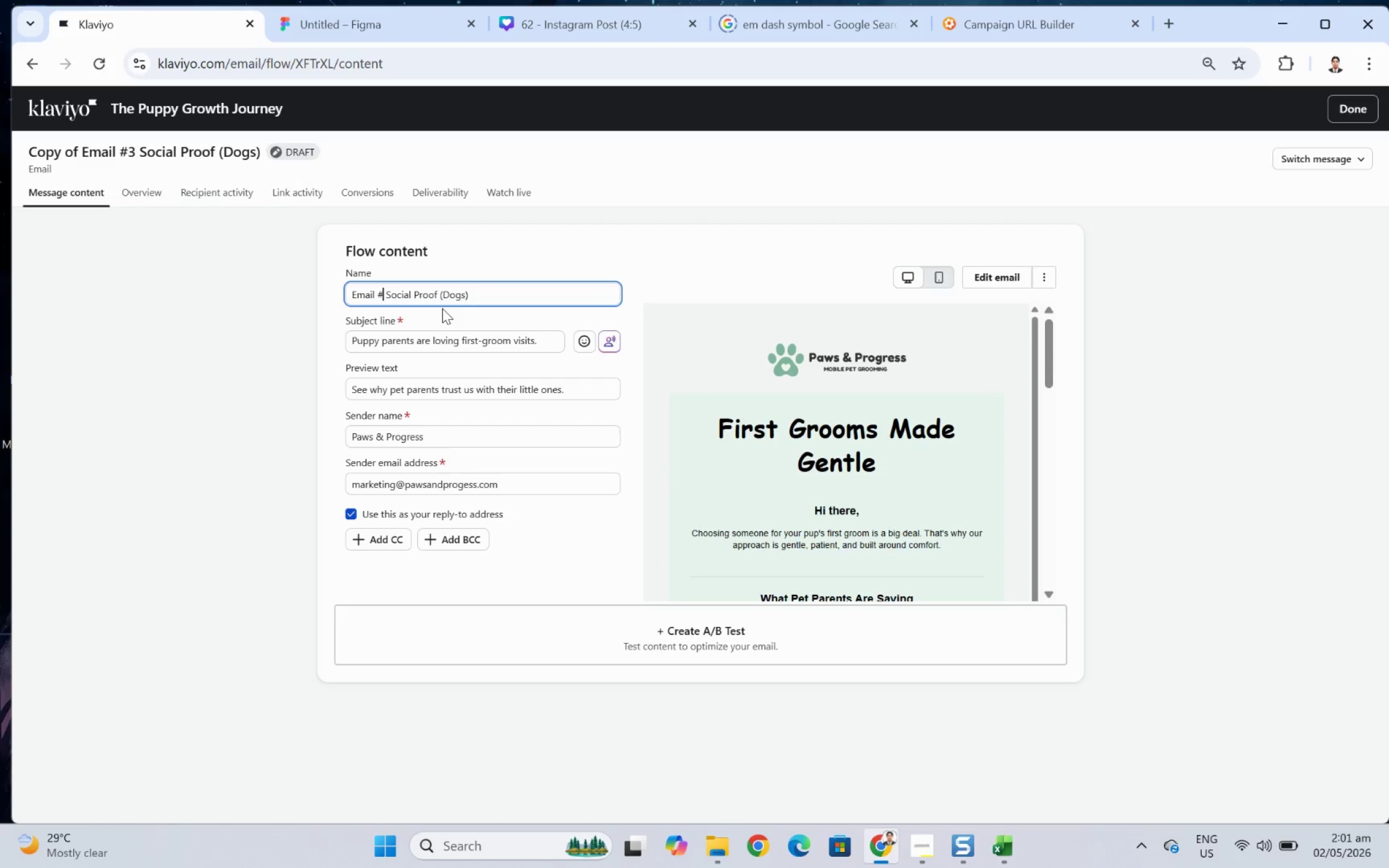 
key(4)
 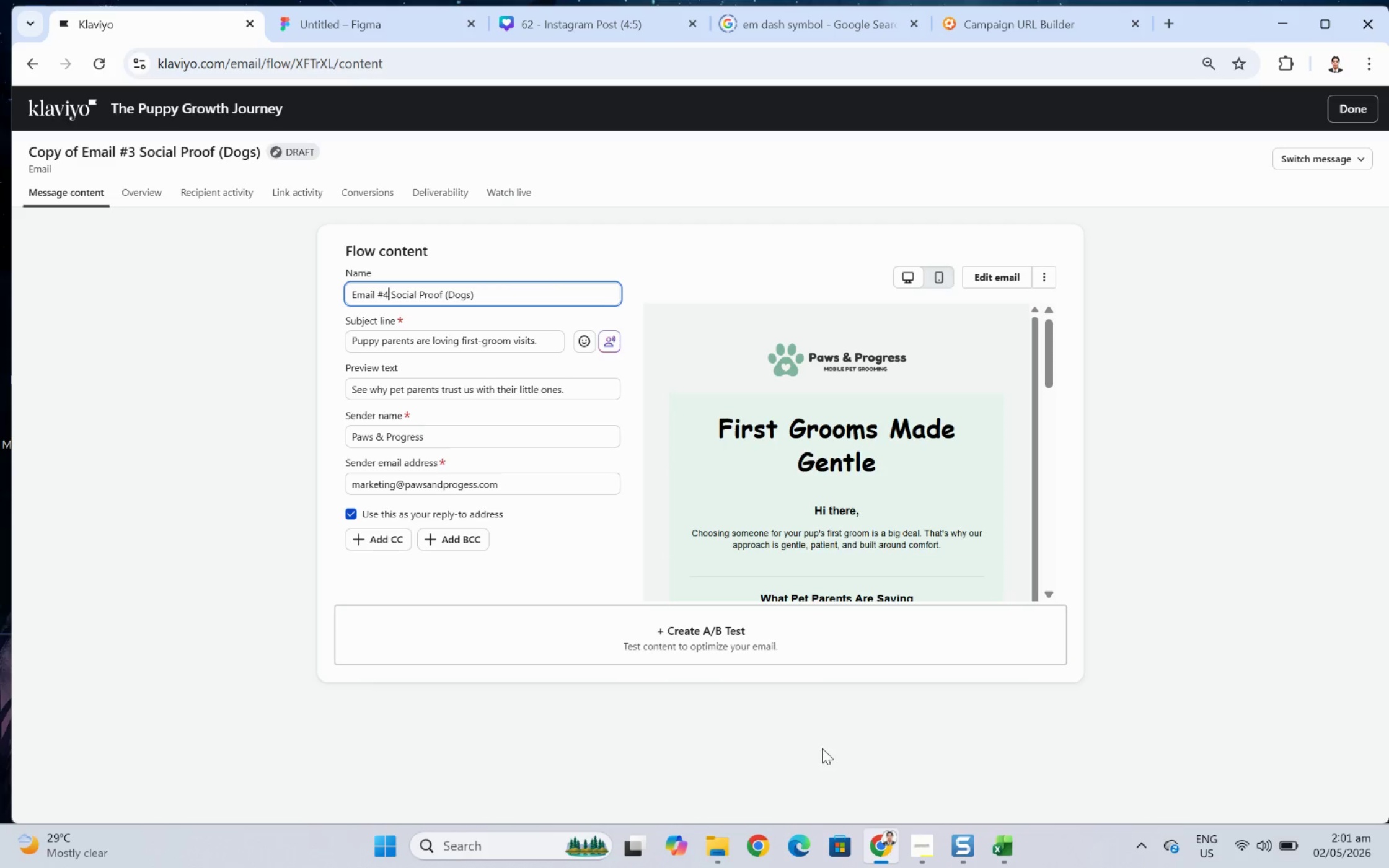 
left_click([919, 840])